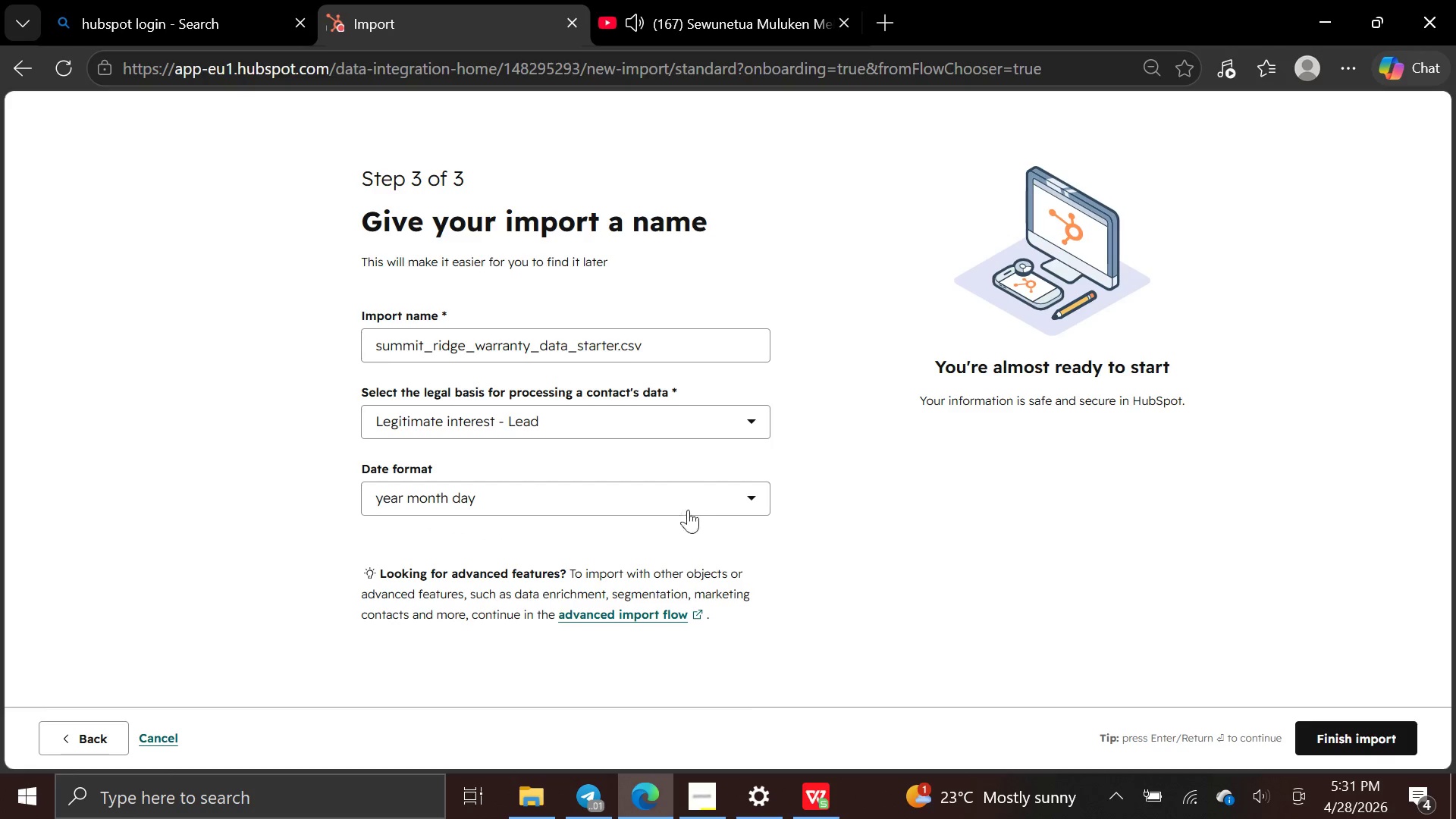 
left_click([815, 797])
 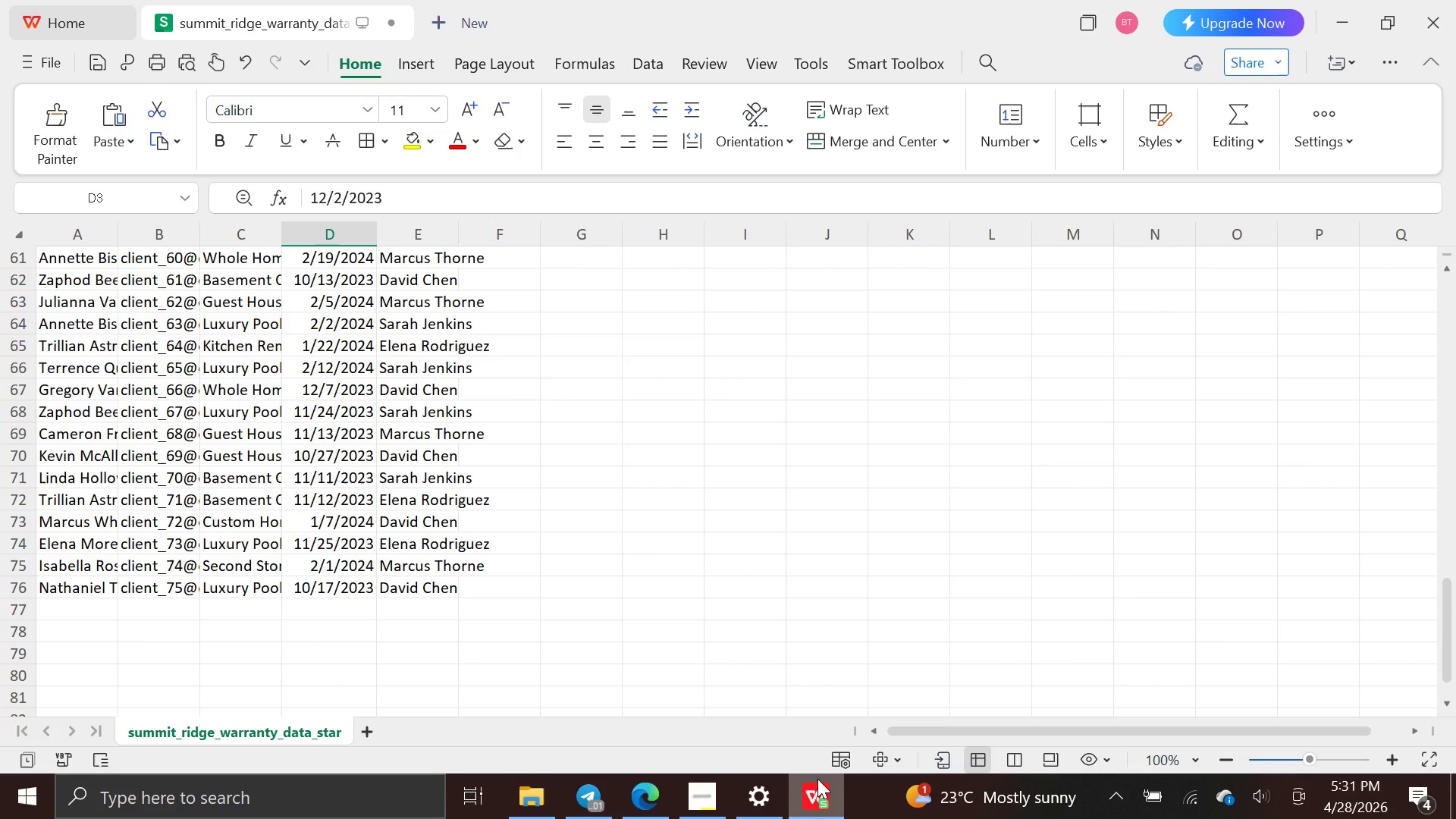 
wait(7.42)
 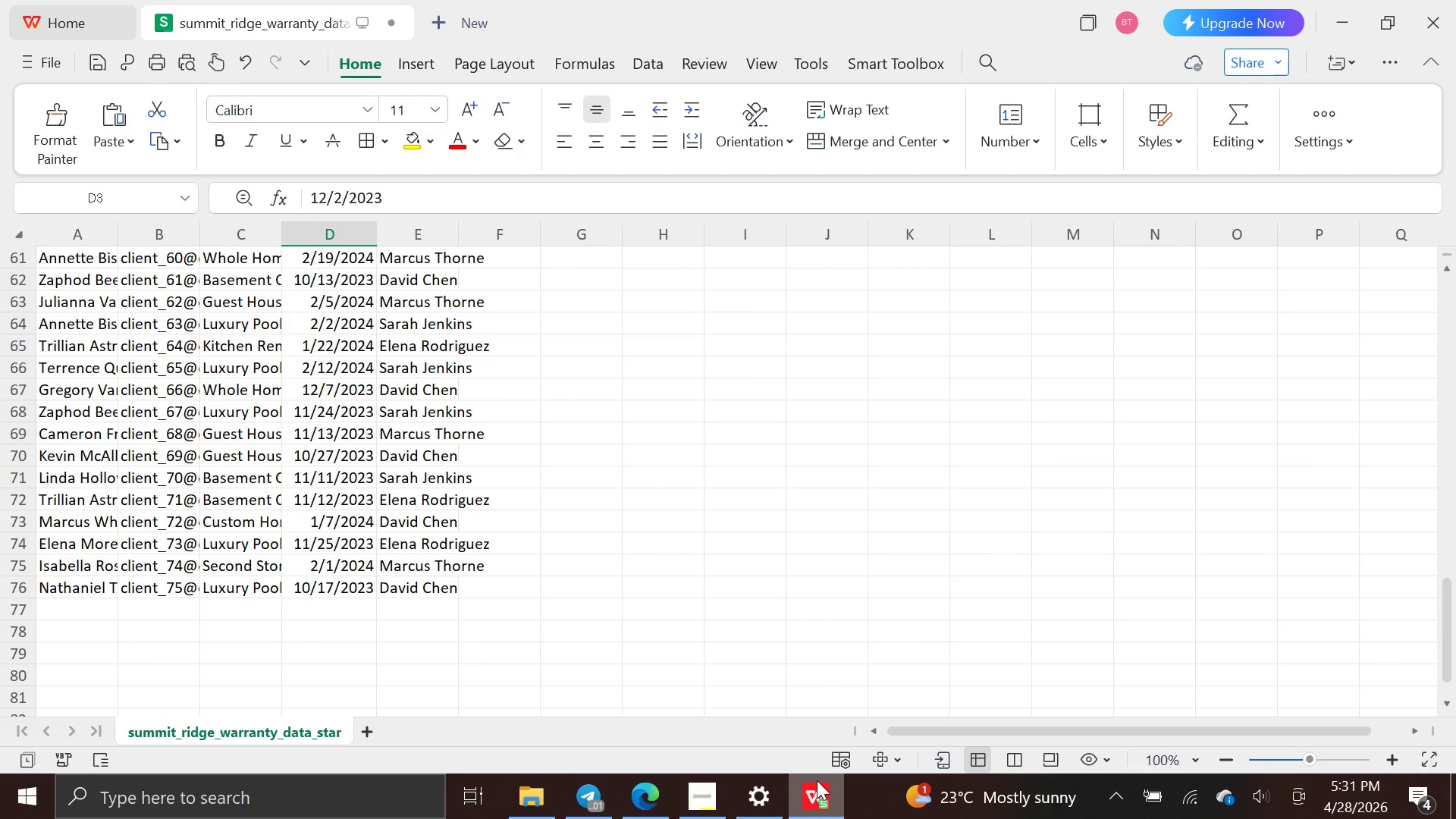 
left_click([704, 783])